 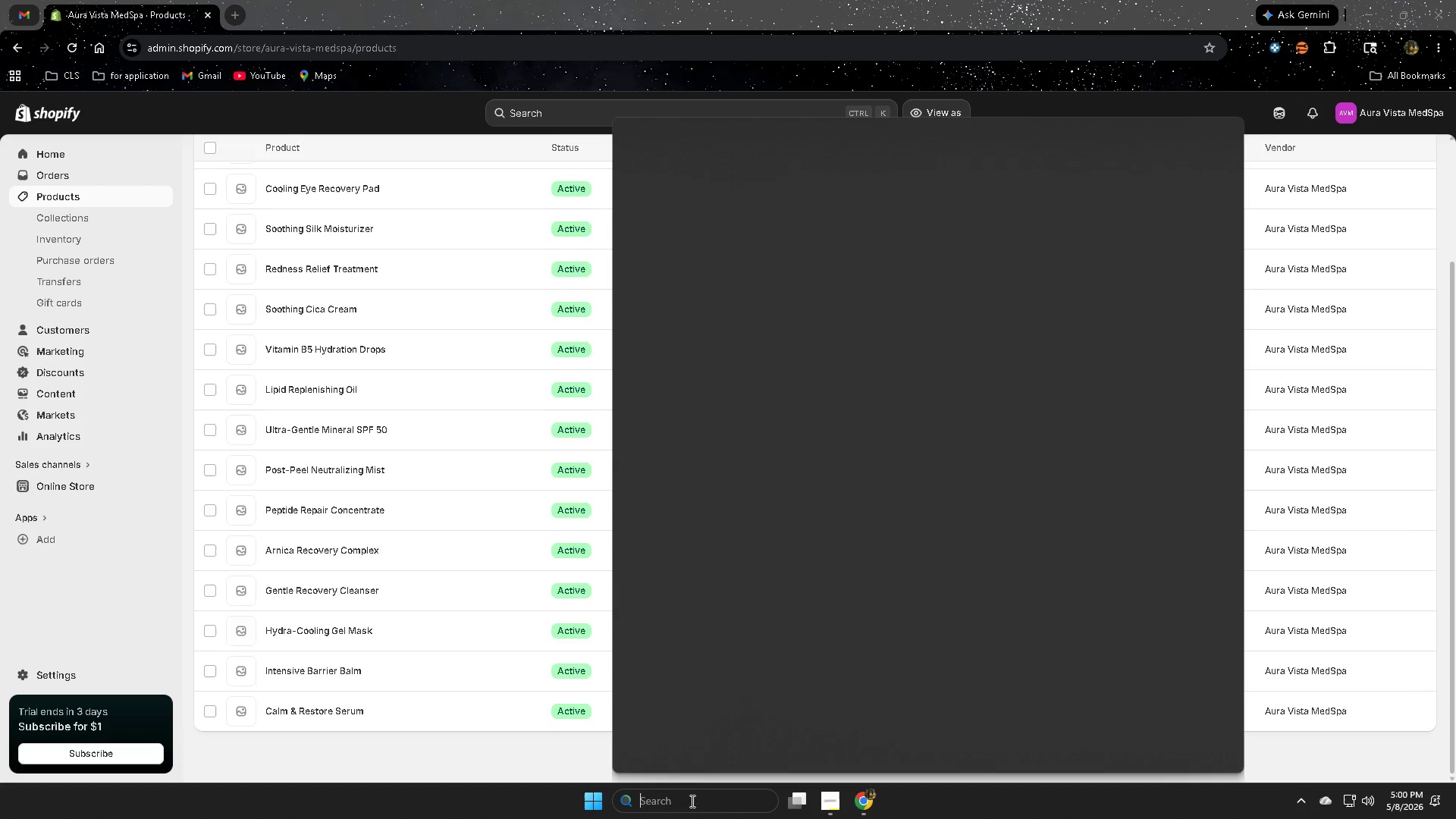 
left_click([935, 392])
 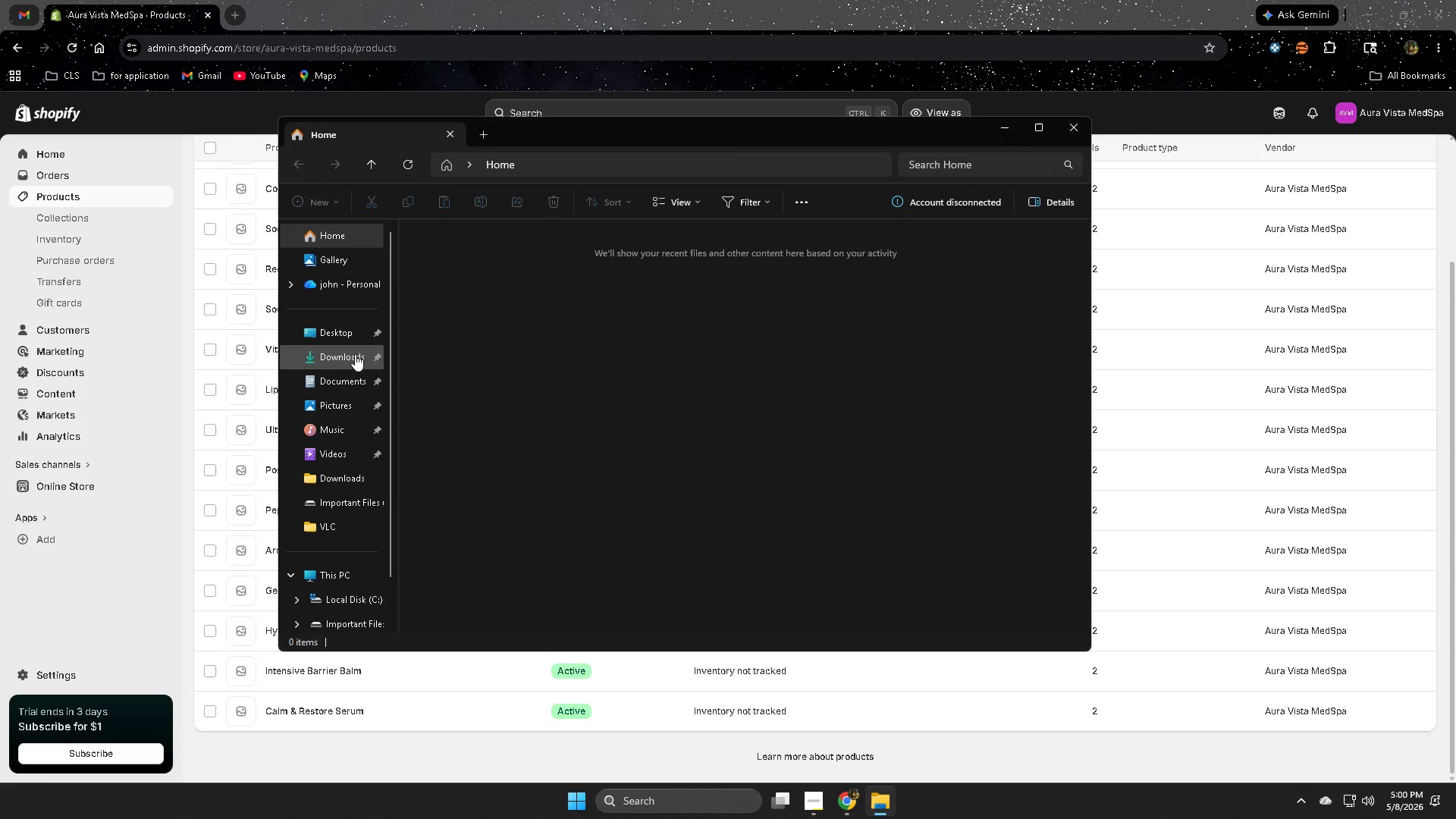 
left_click([333, 333])
 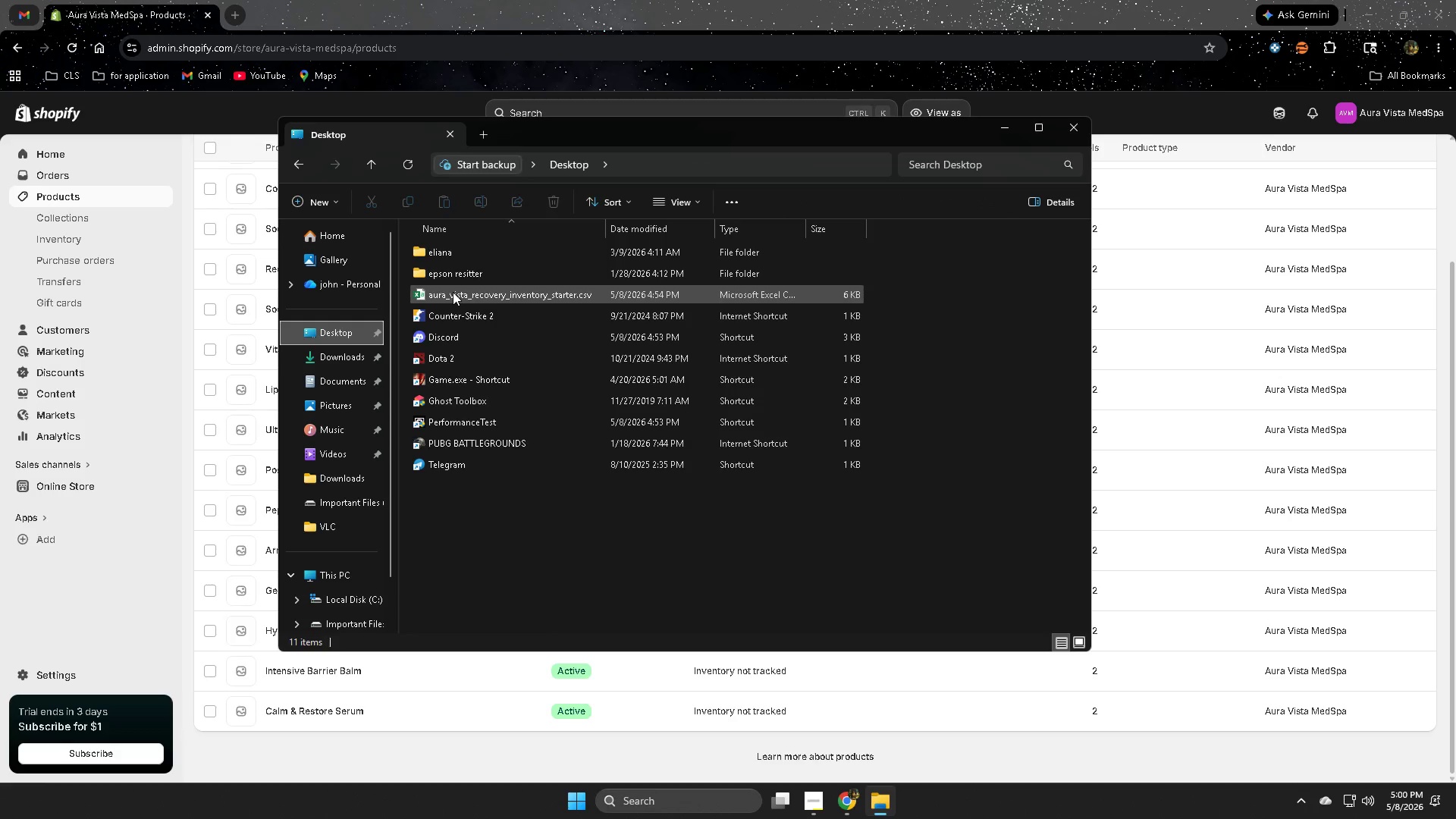 
right_click([453, 292])
 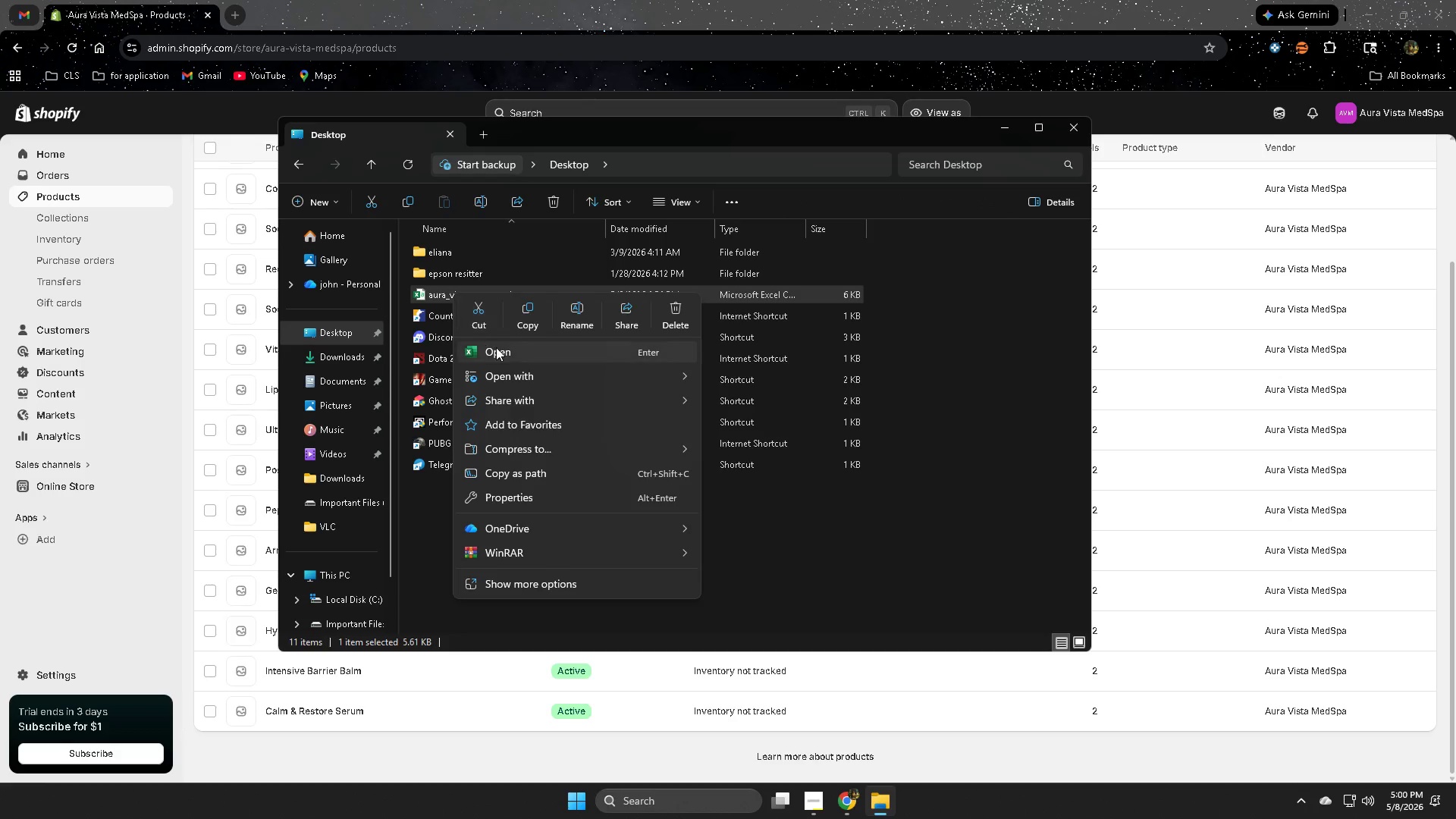 
left_click([497, 350])
 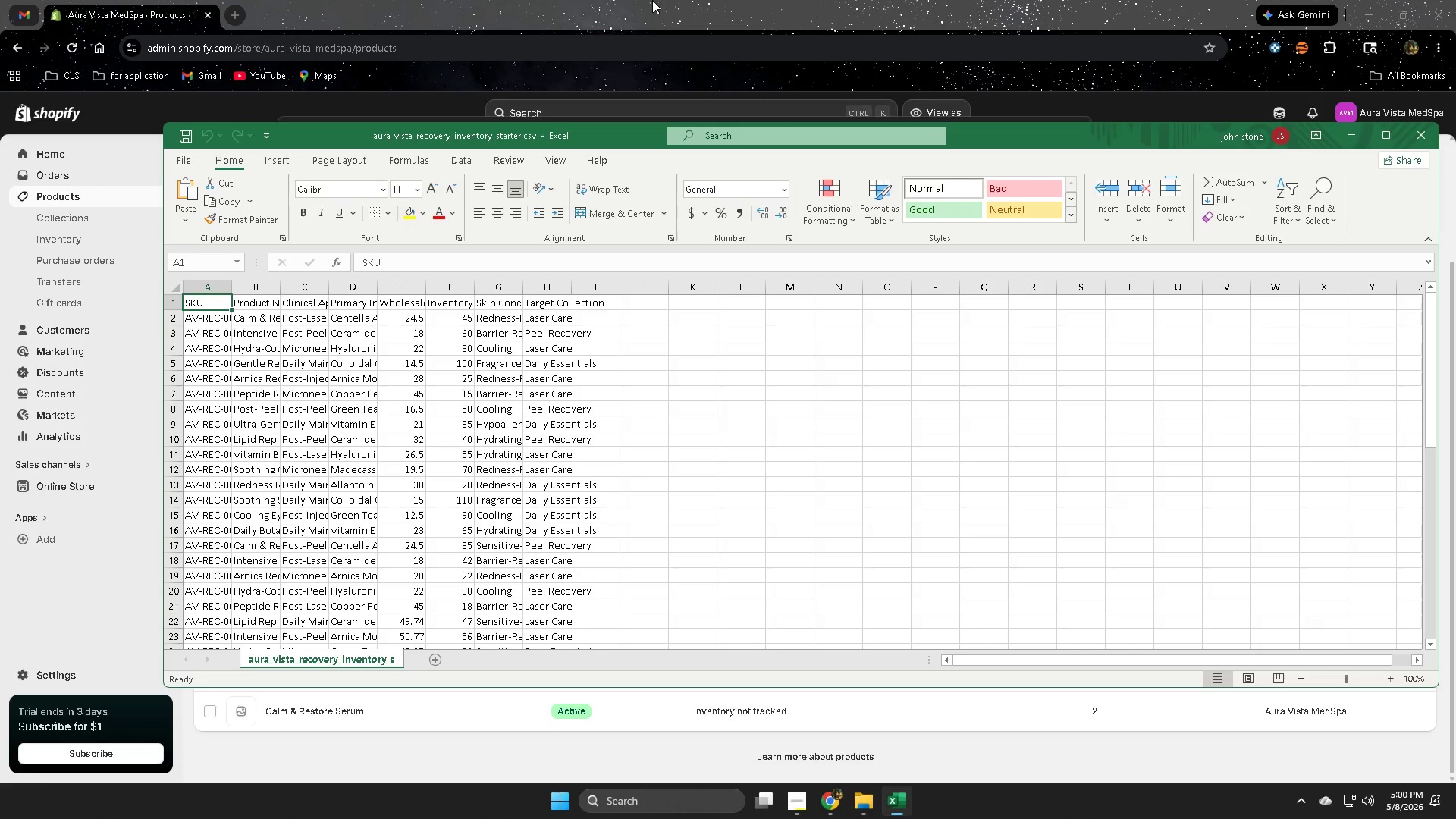 
left_click([648, 4])
 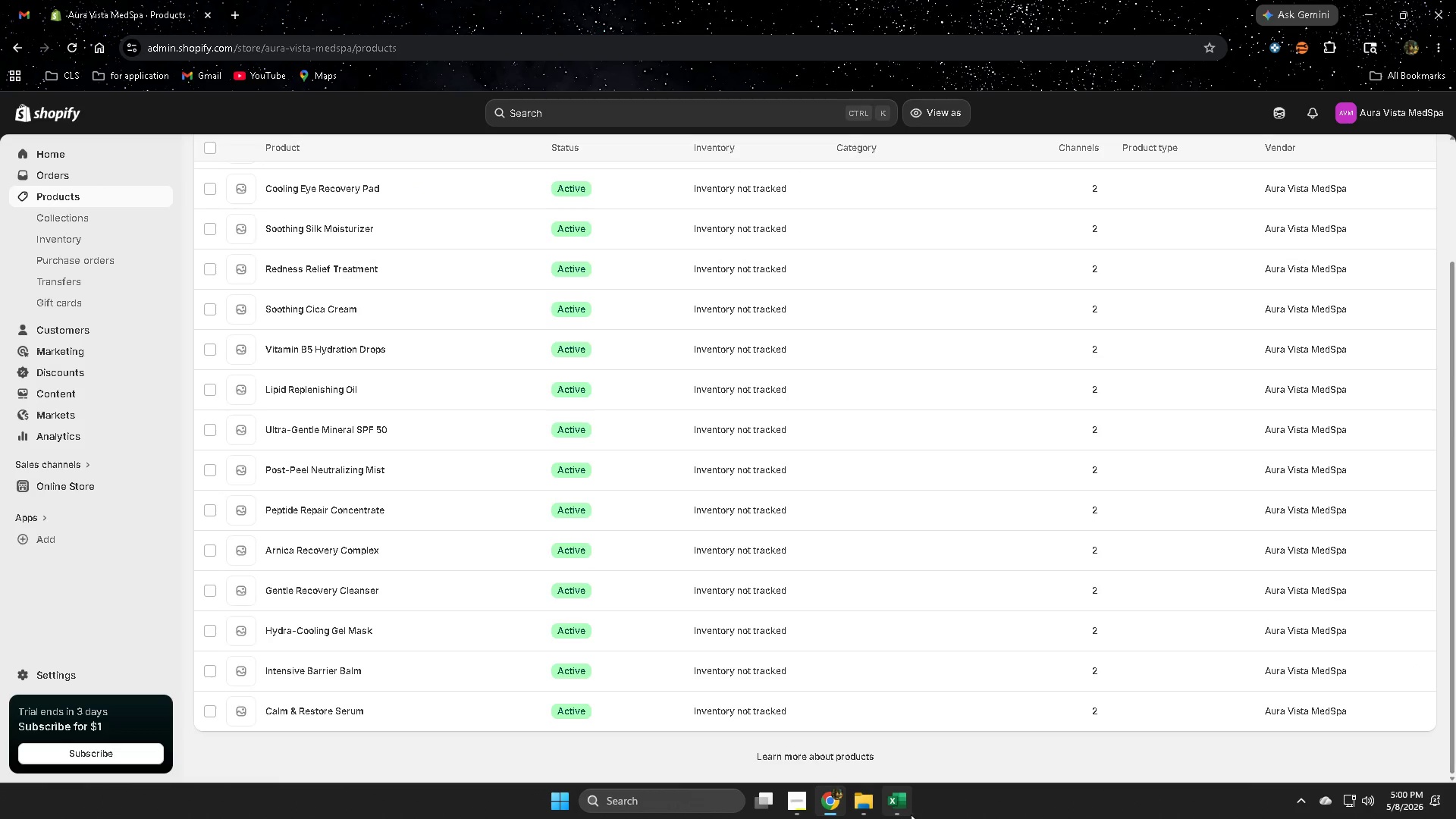 
left_click([907, 811])
 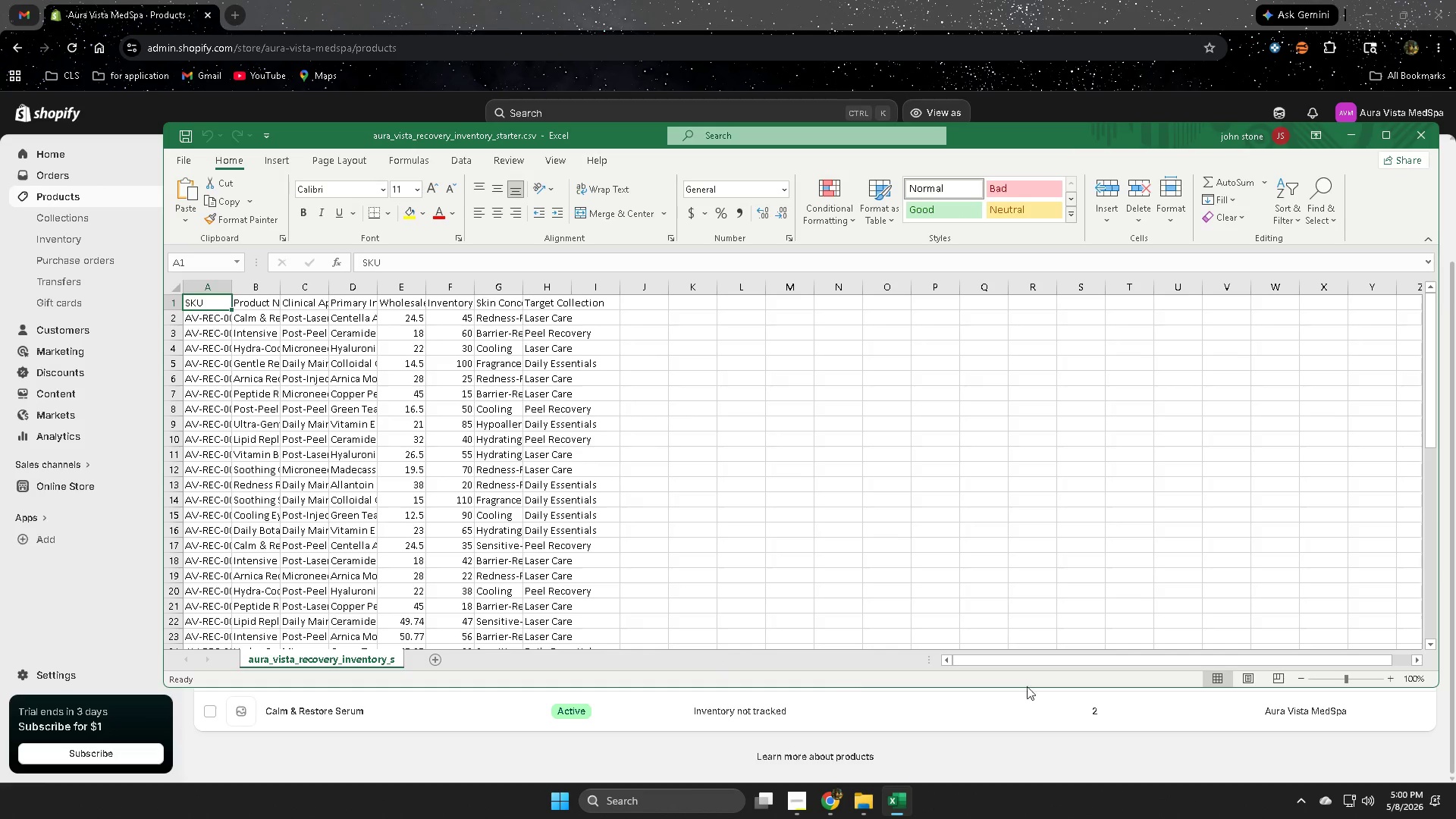 
left_click_drag(start_coordinate=[1143, 663], to_coordinate=[1063, 668])
 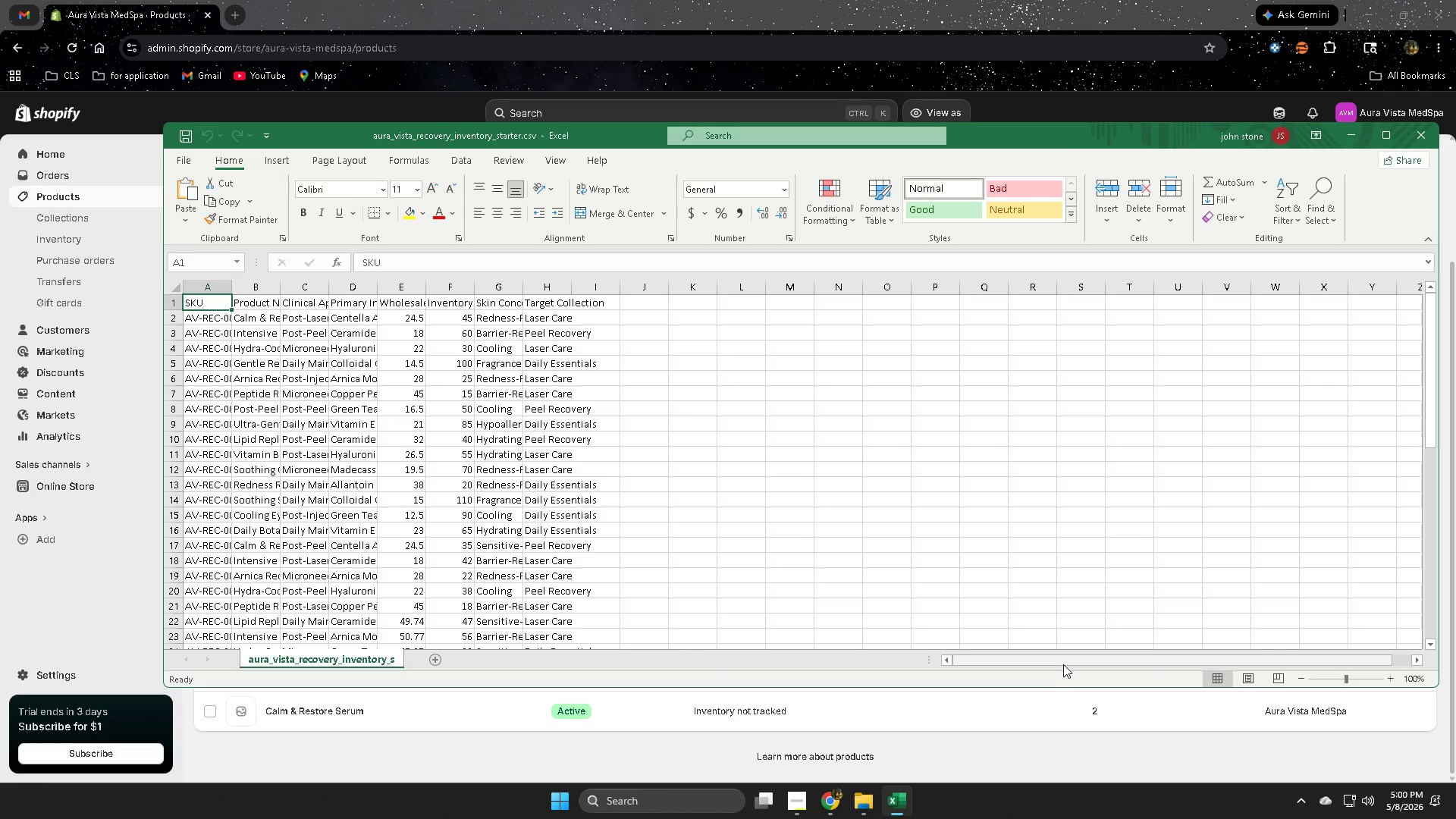 
left_click_drag(start_coordinate=[1063, 661], to_coordinate=[1065, 667])
 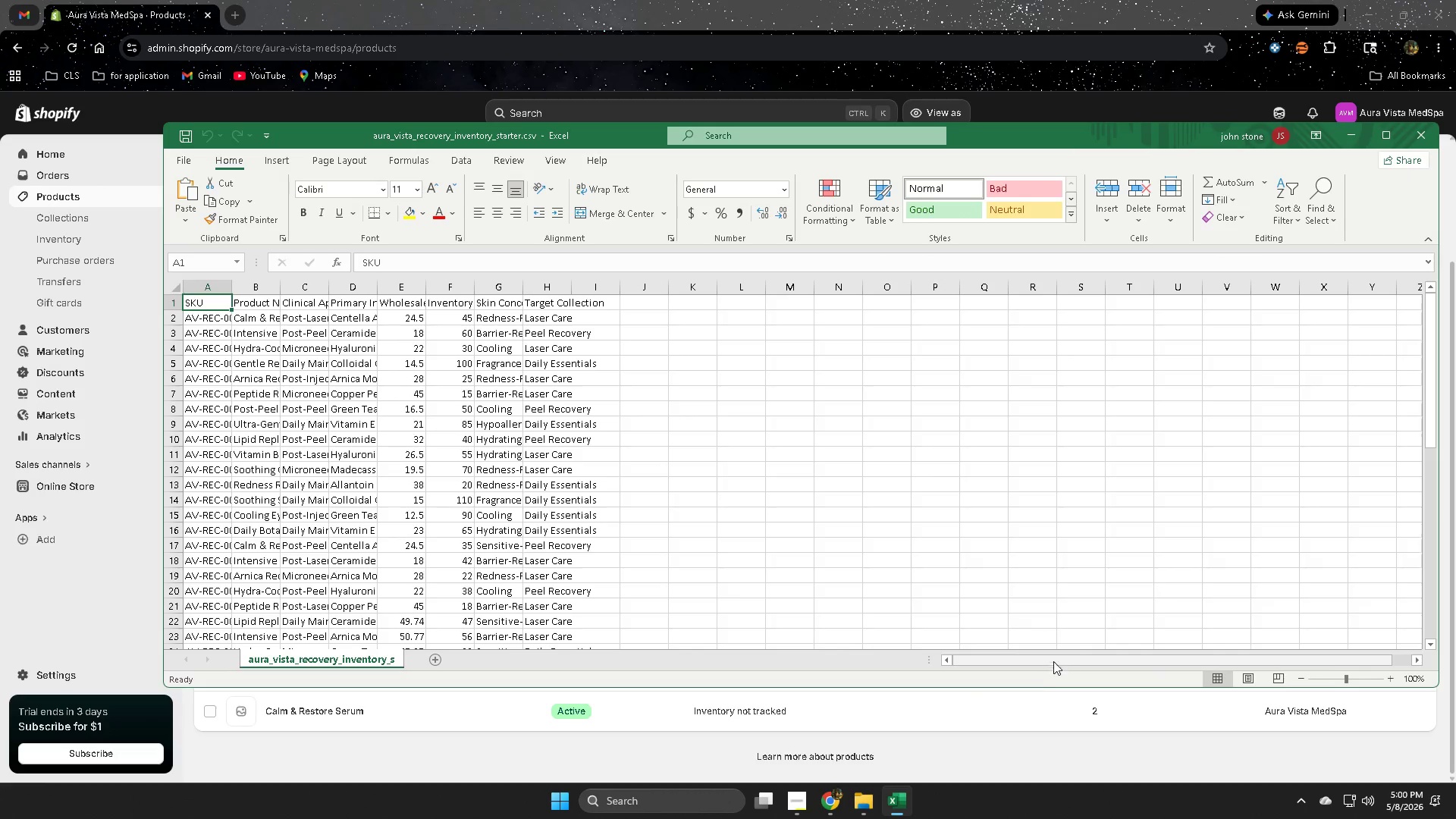 
left_click_drag(start_coordinate=[1043, 661], to_coordinate=[987, 664])
 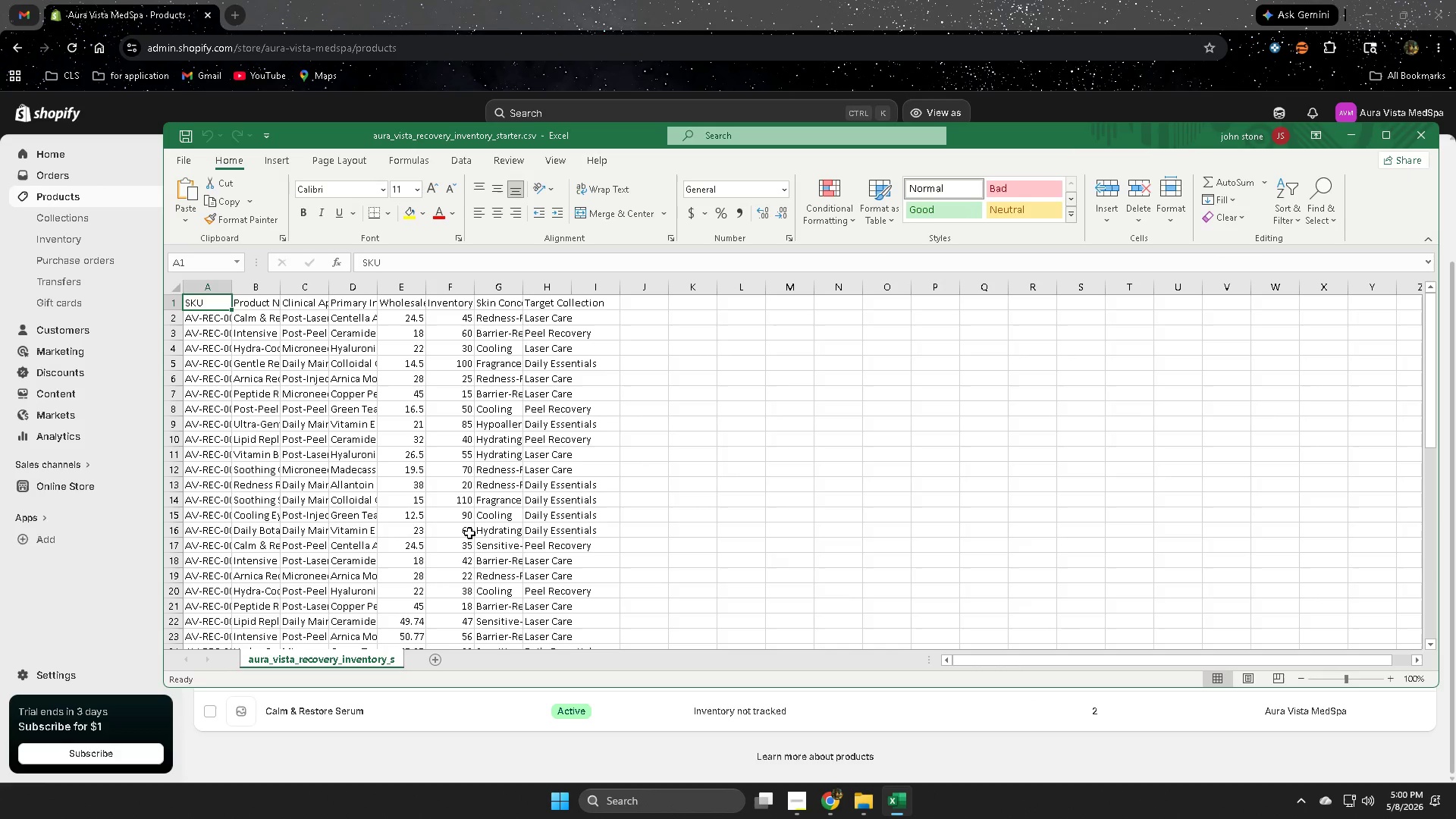 
scroll: coordinate [1047, 522], scroll_direction: up, amount: 6.0
 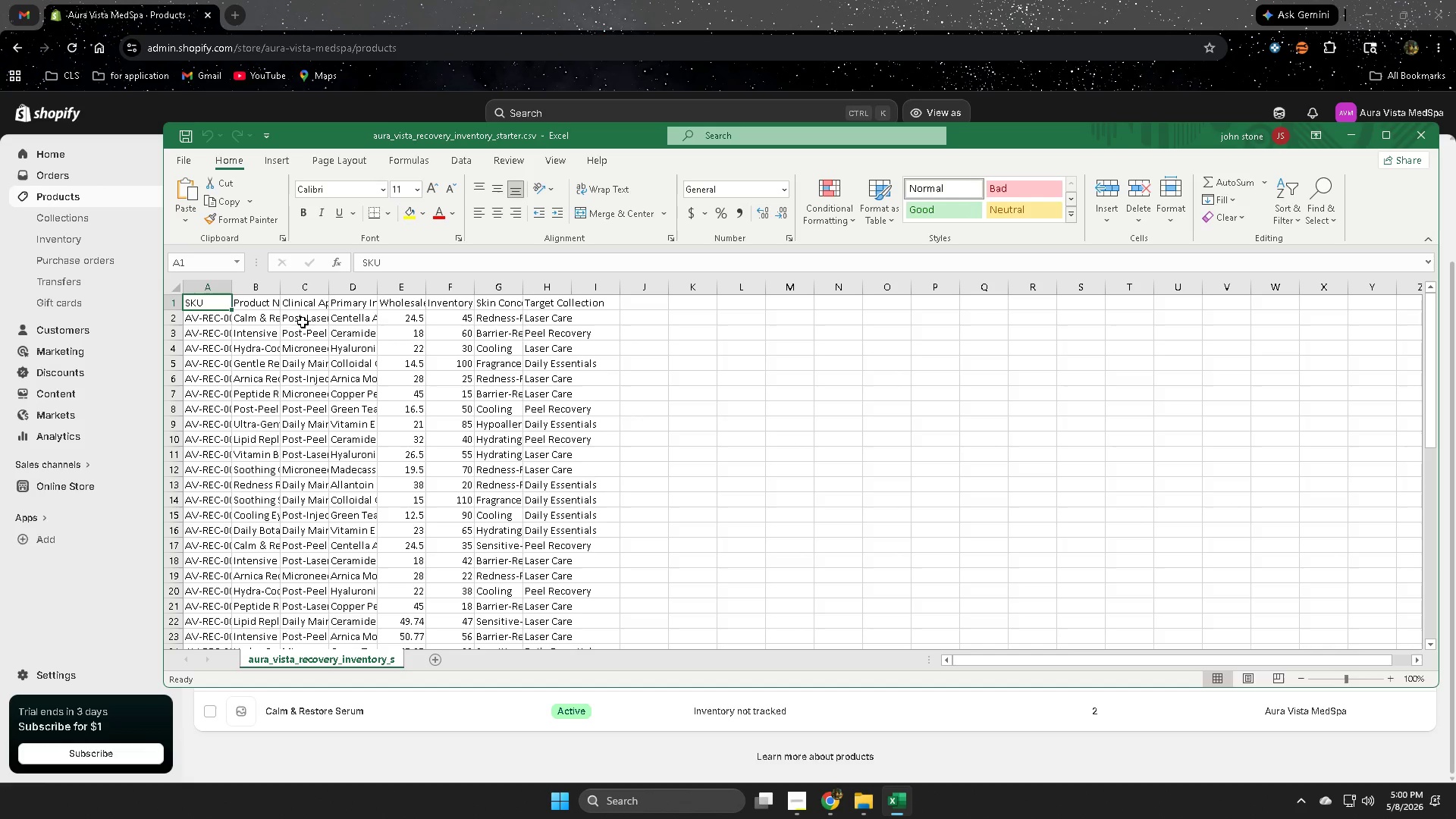 
left_click([256, 322])
 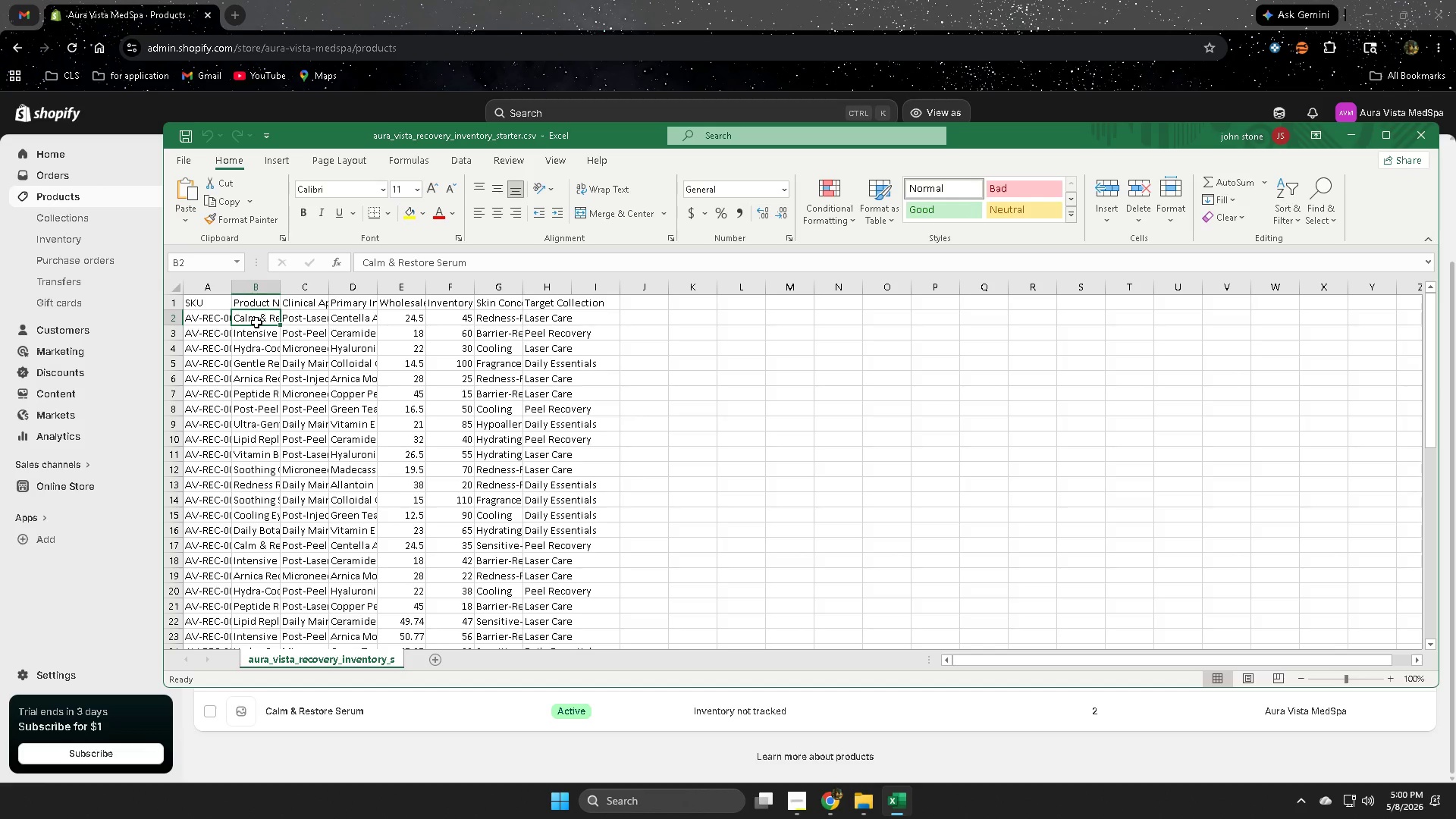 
left_click([256, 322])
 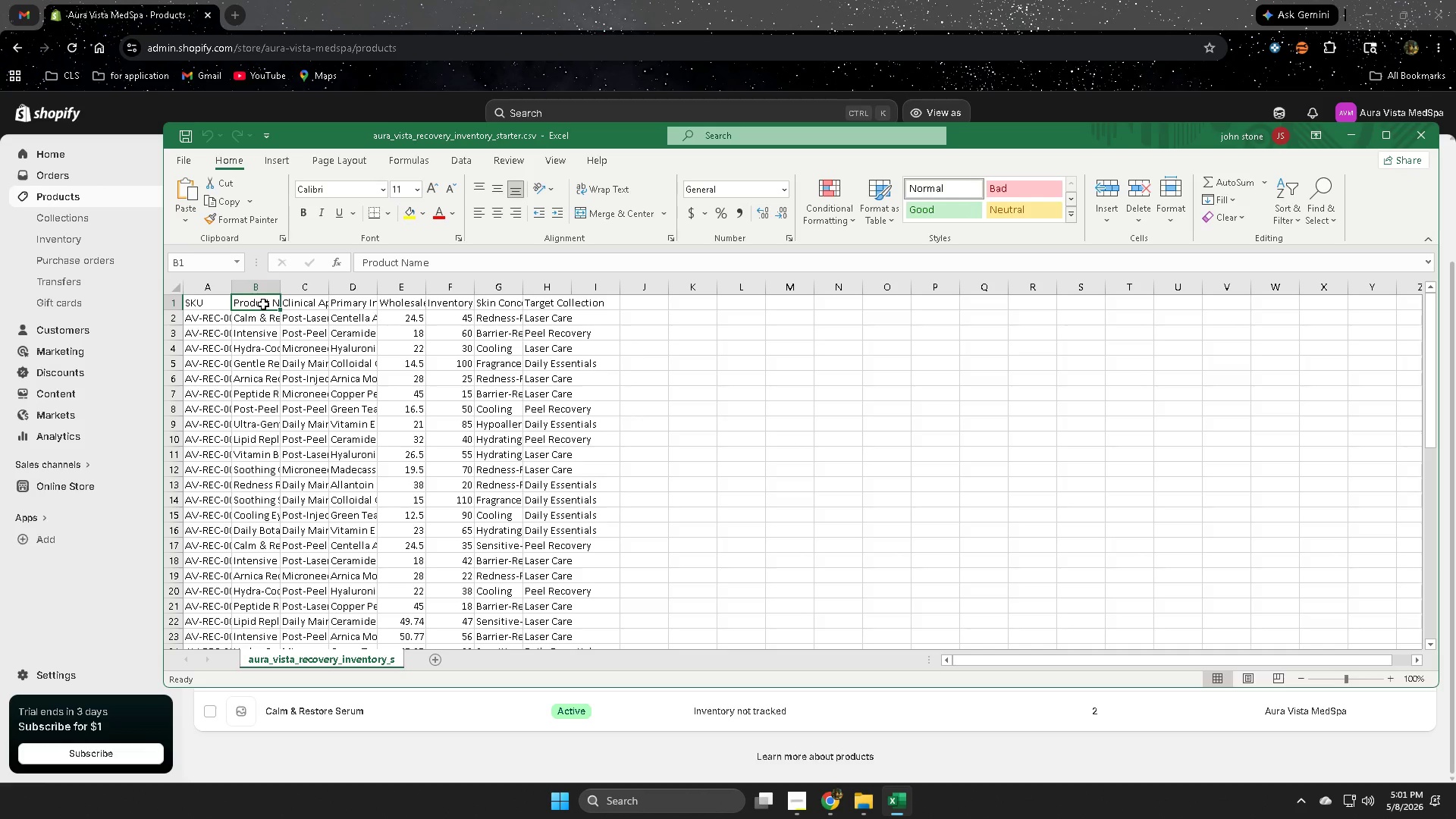 
double_click([264, 304])
 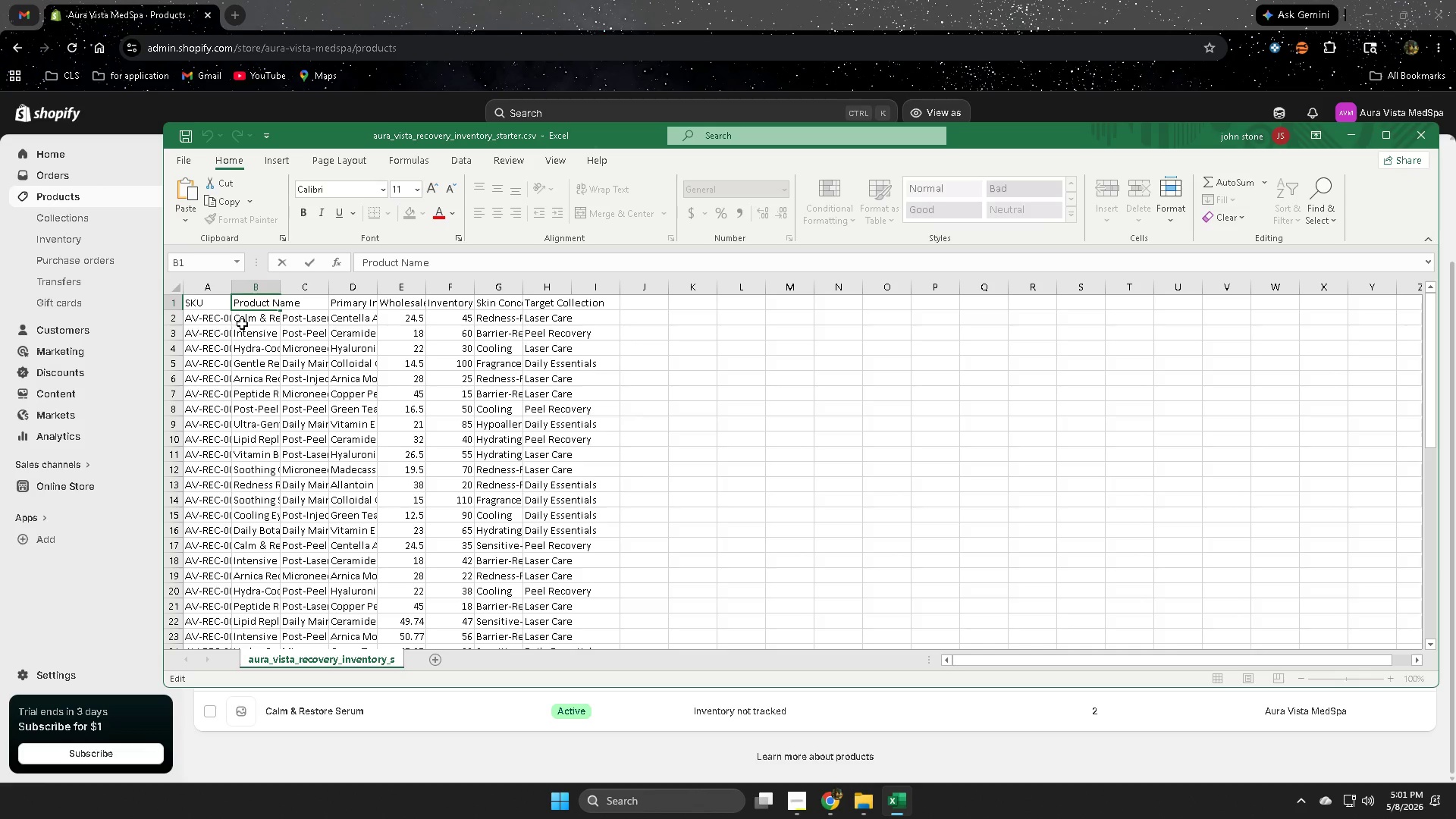 
left_click([242, 324])
 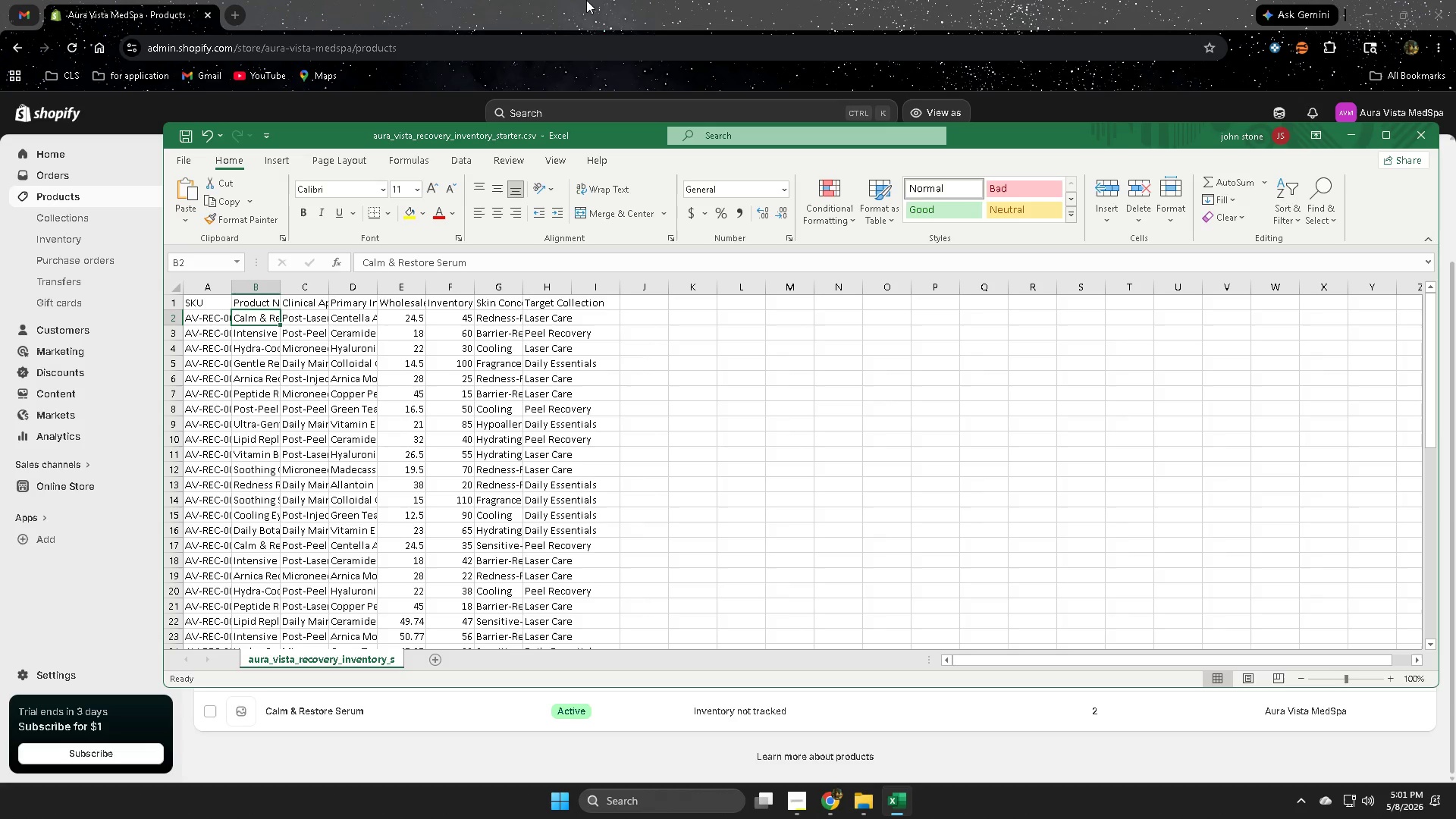 
scroll: coordinate [692, 482], scroll_direction: up, amount: 4.0
 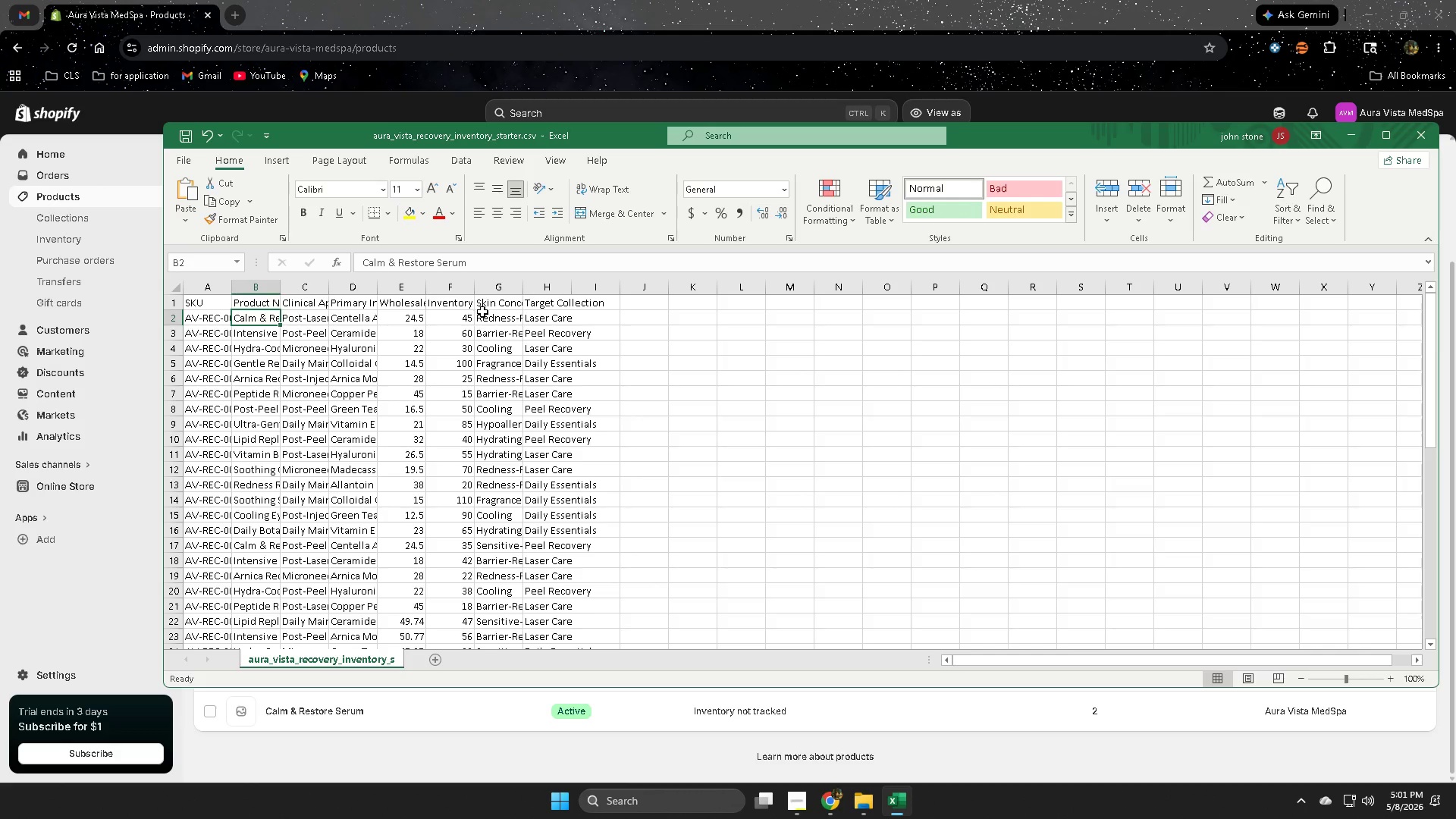 
double_click([497, 306])
 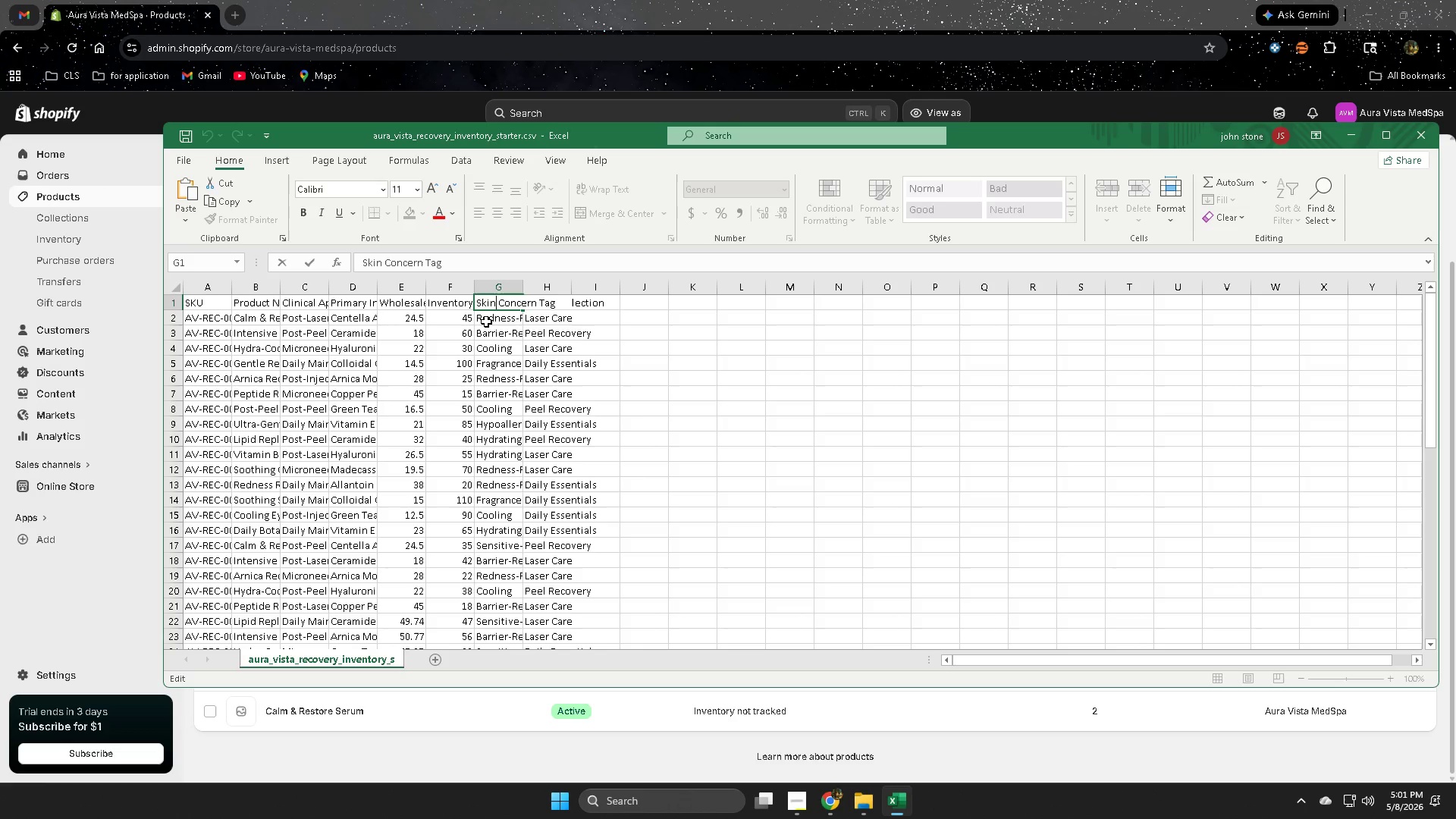 
double_click([486, 322])
 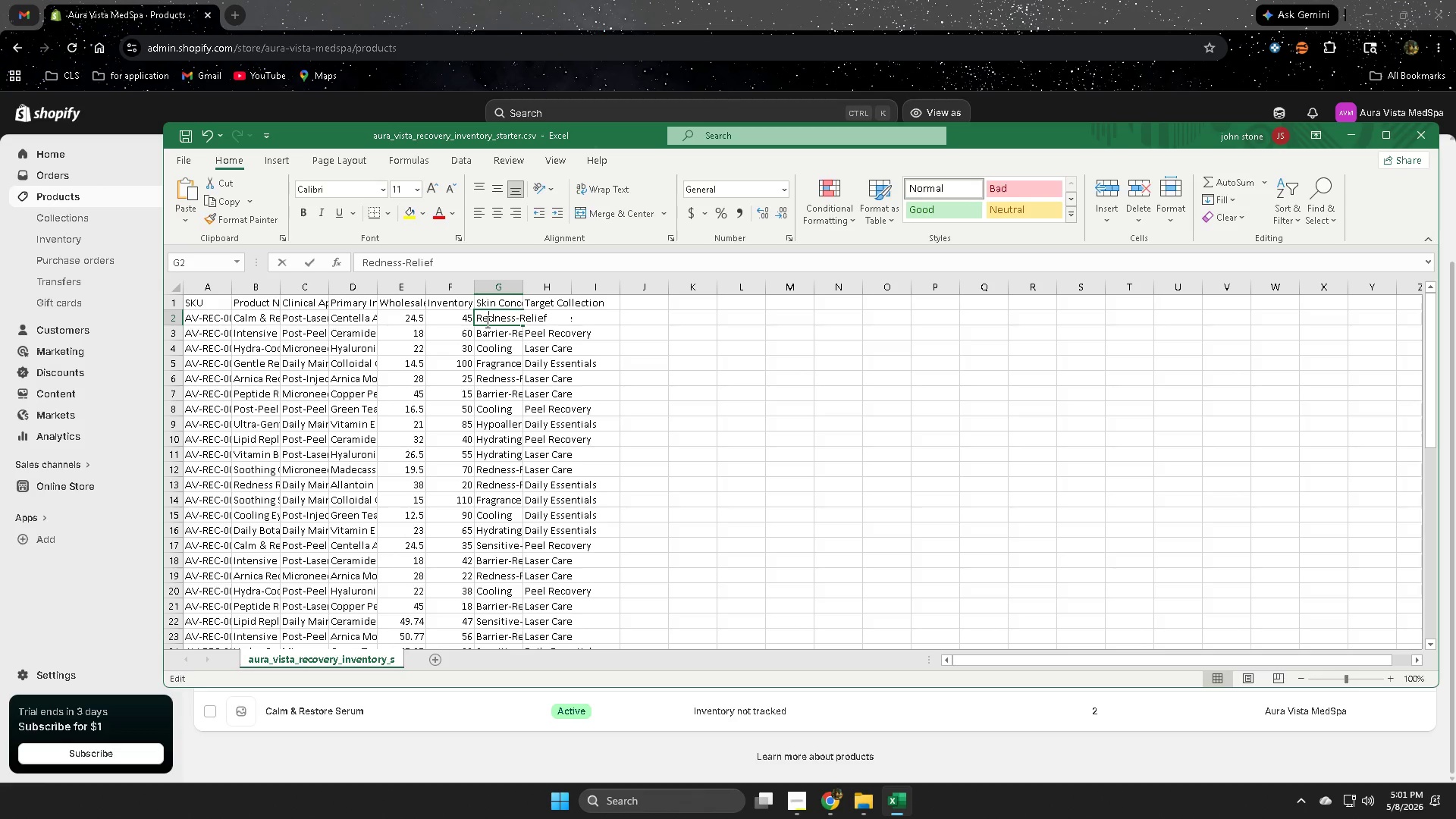 
triple_click([486, 322])
 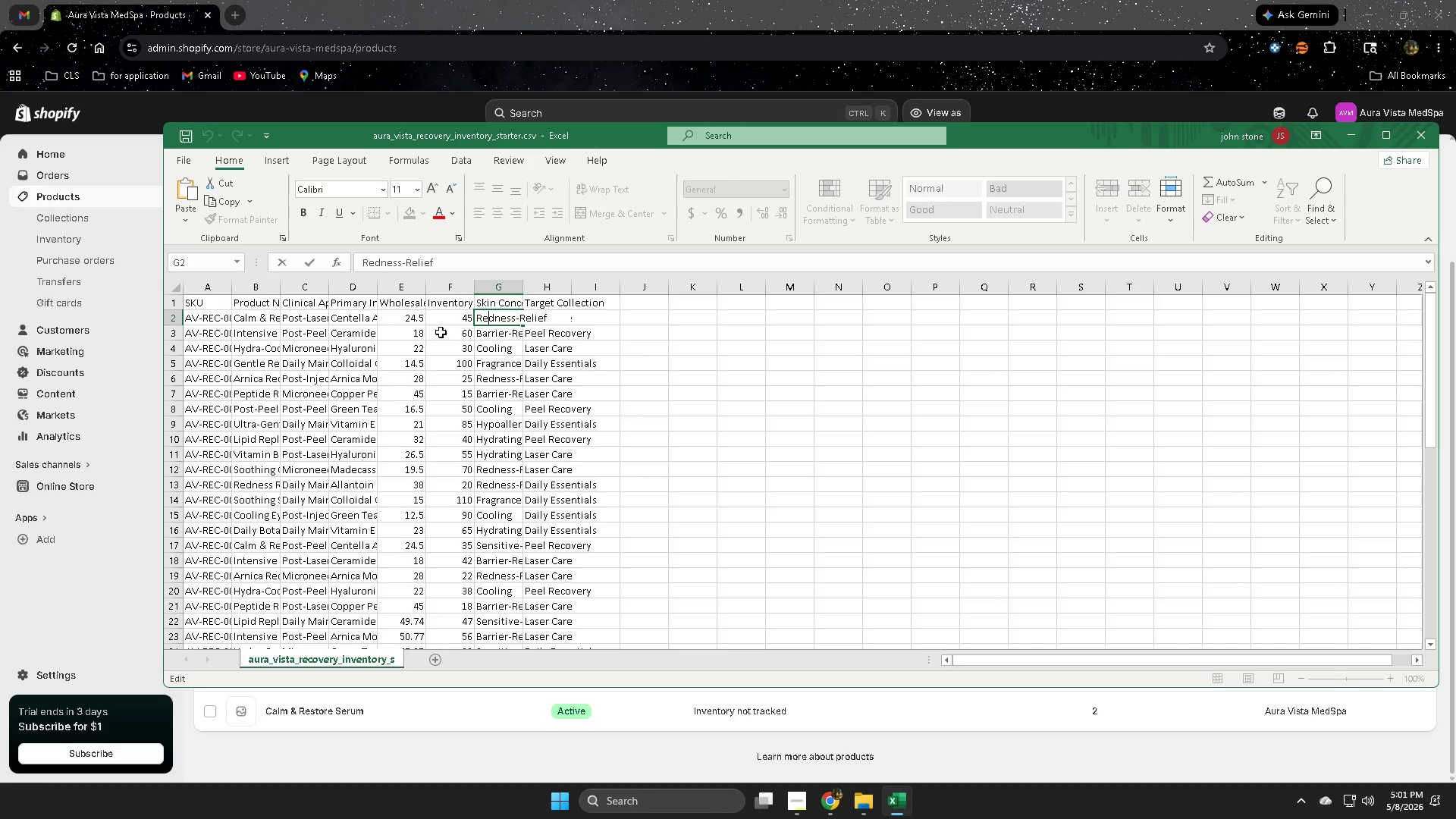 
left_click([441, 322])
 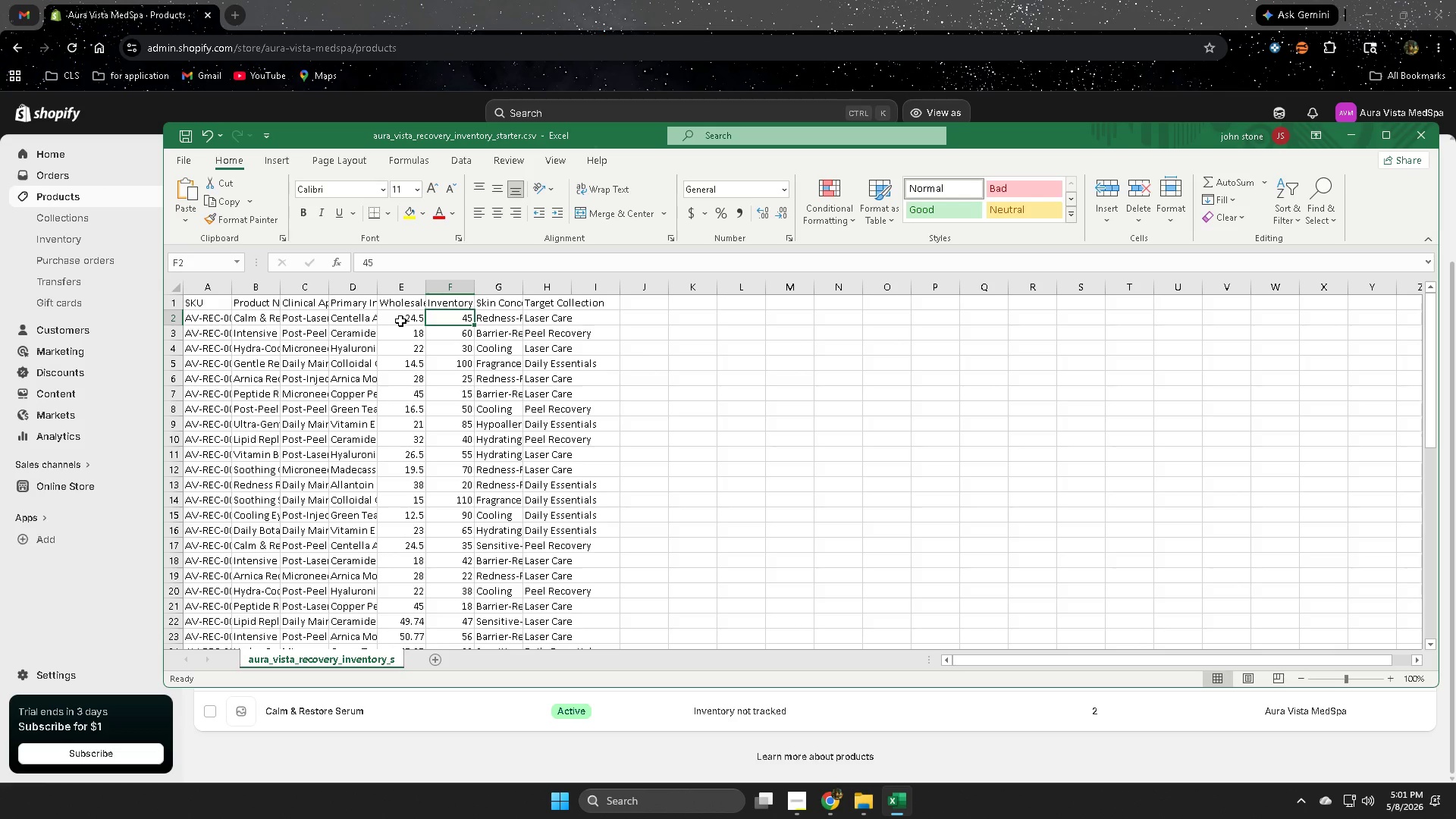 
left_click([397, 321])
 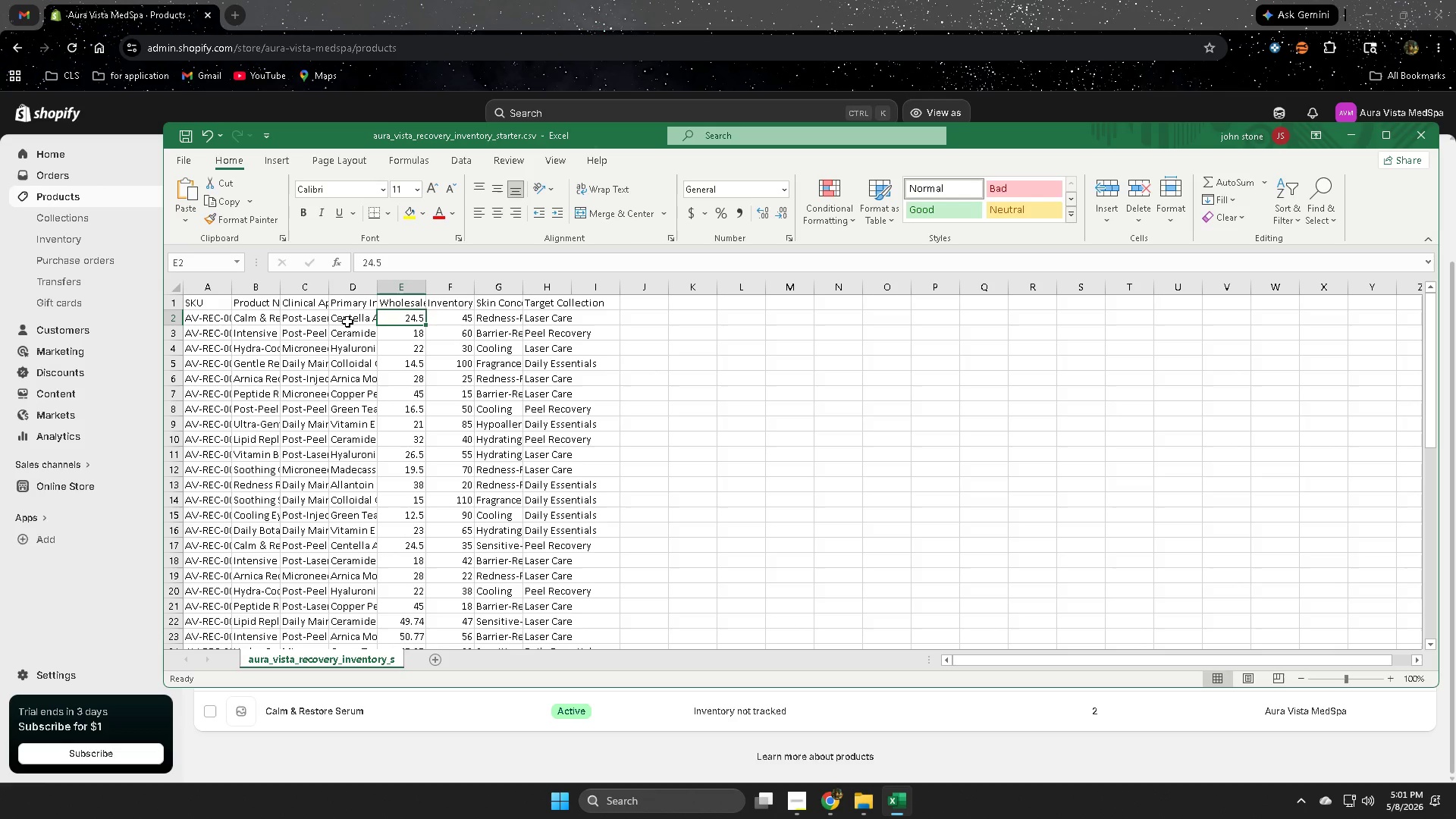 
left_click([347, 322])
 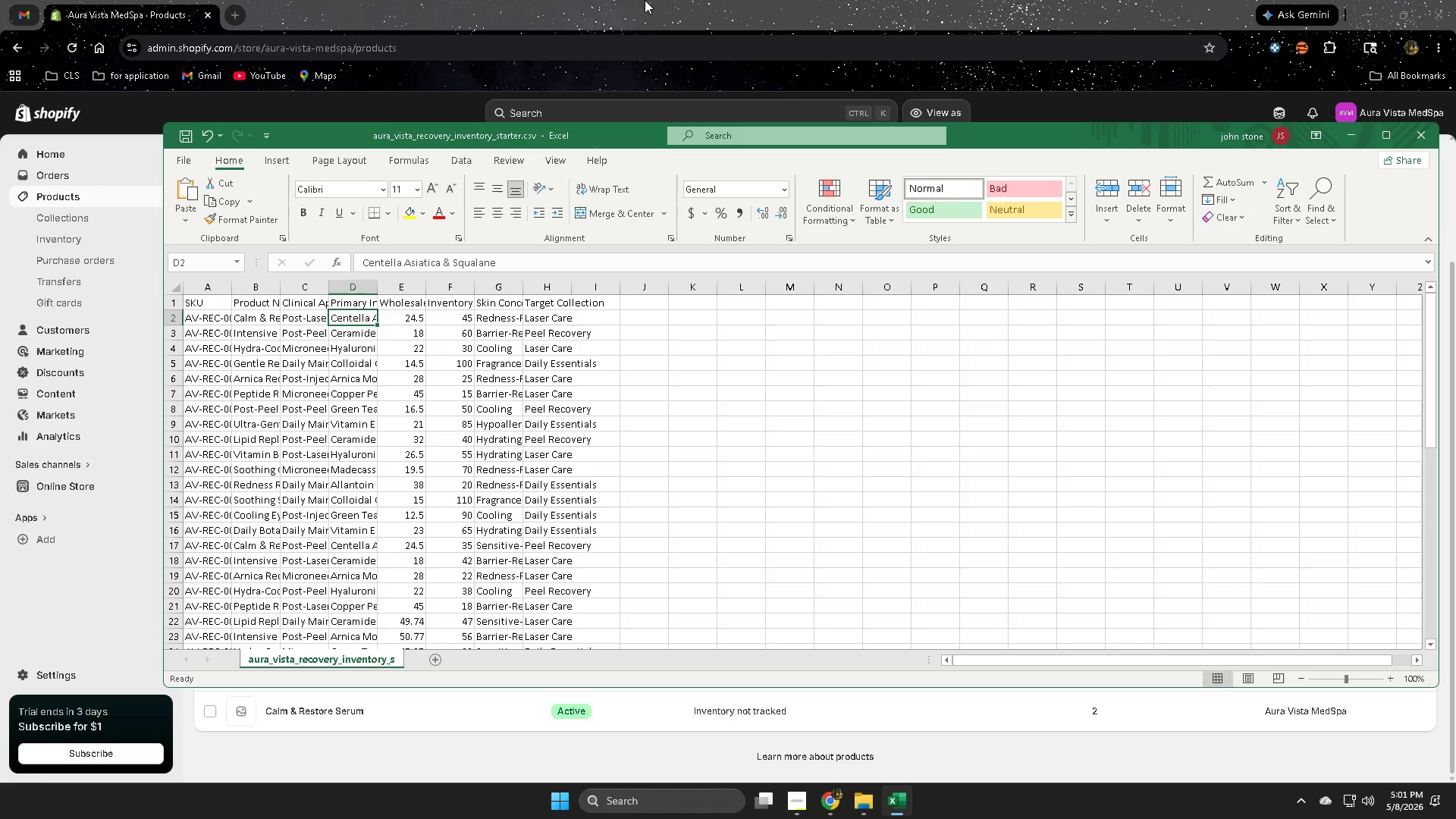 
left_click([645, 0])
 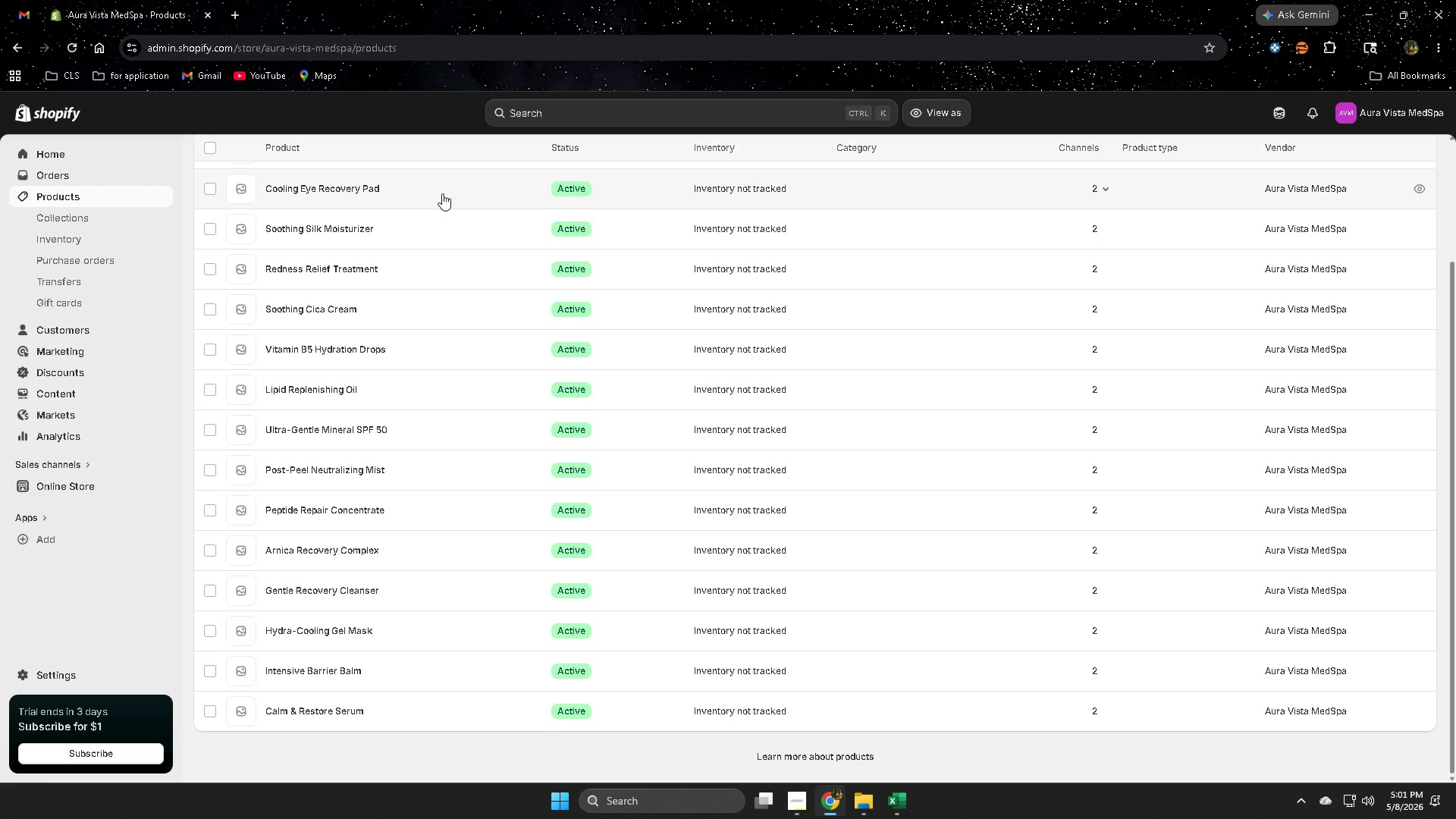 
left_click([442, 193])
 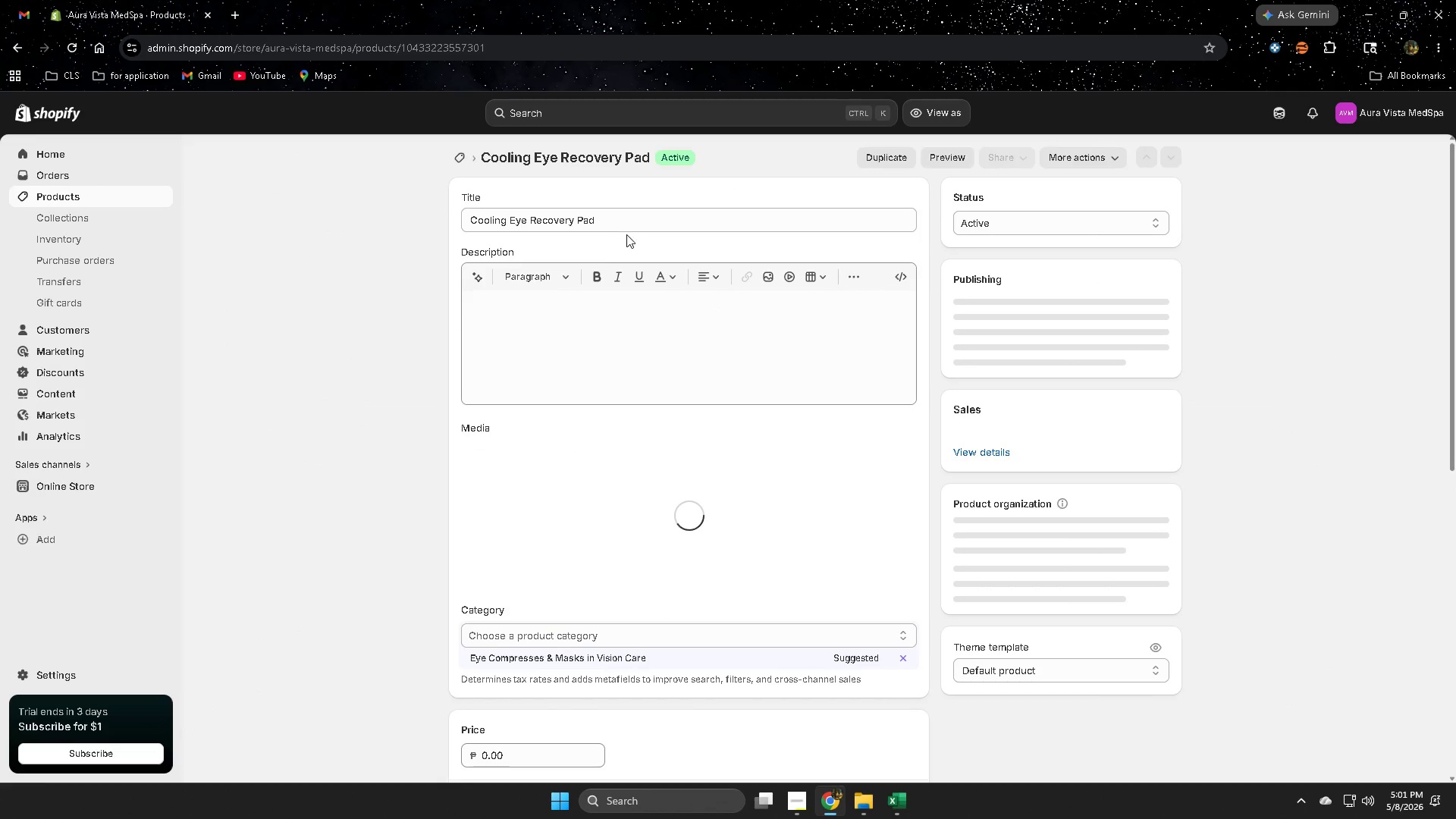 
double_click([635, 220])
 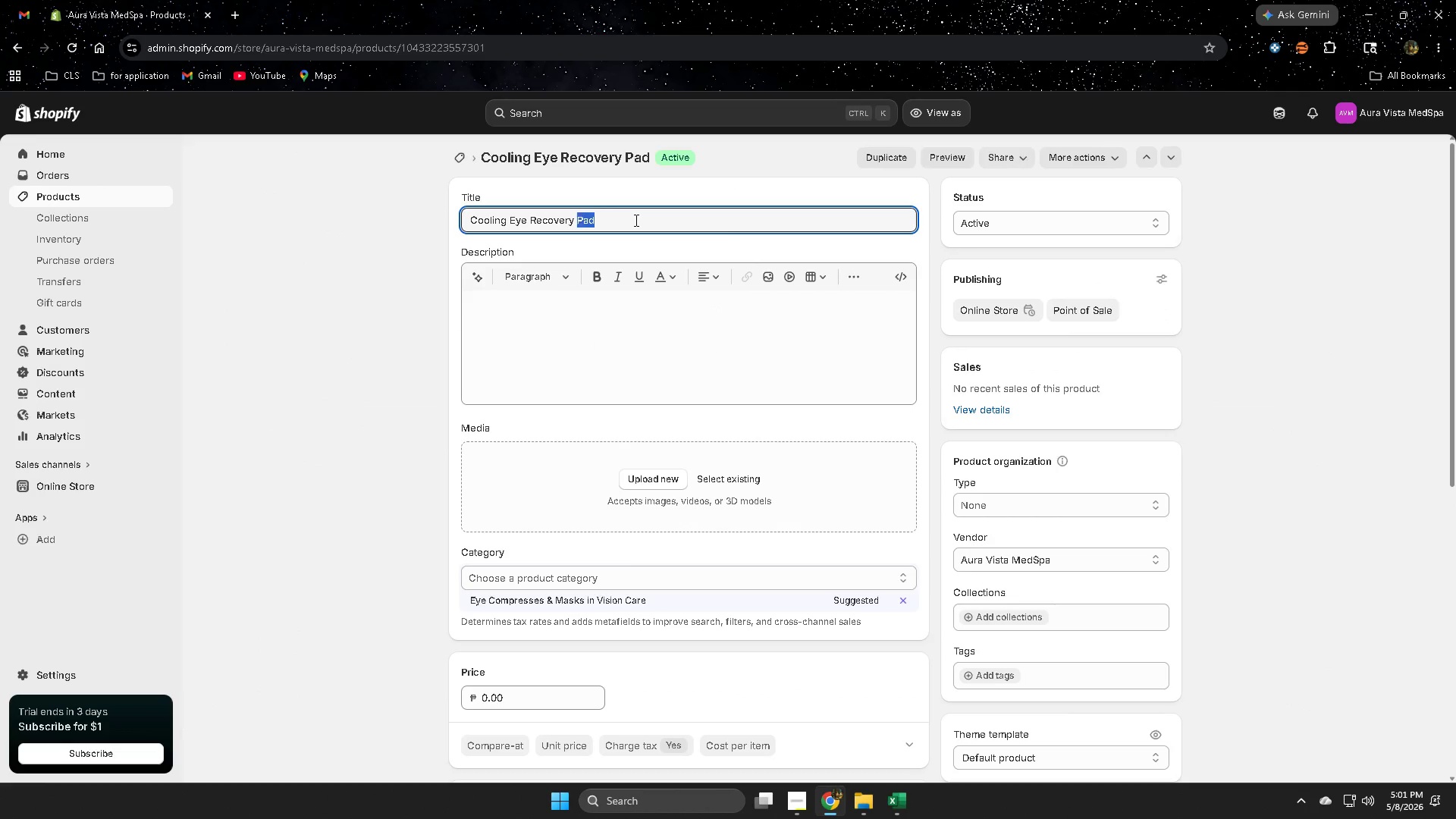 
triple_click([635, 220])
 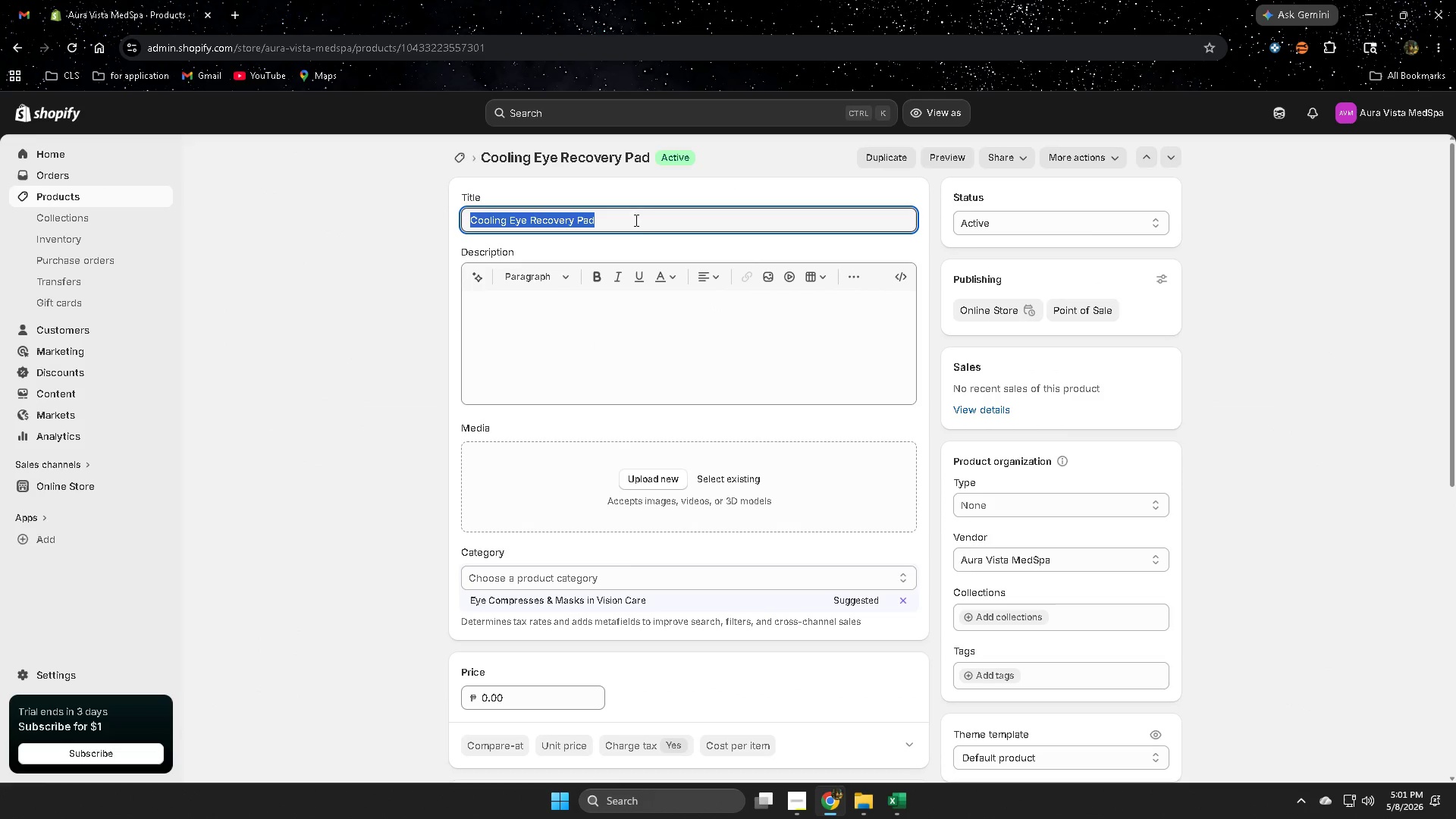 
key(Control+C)
 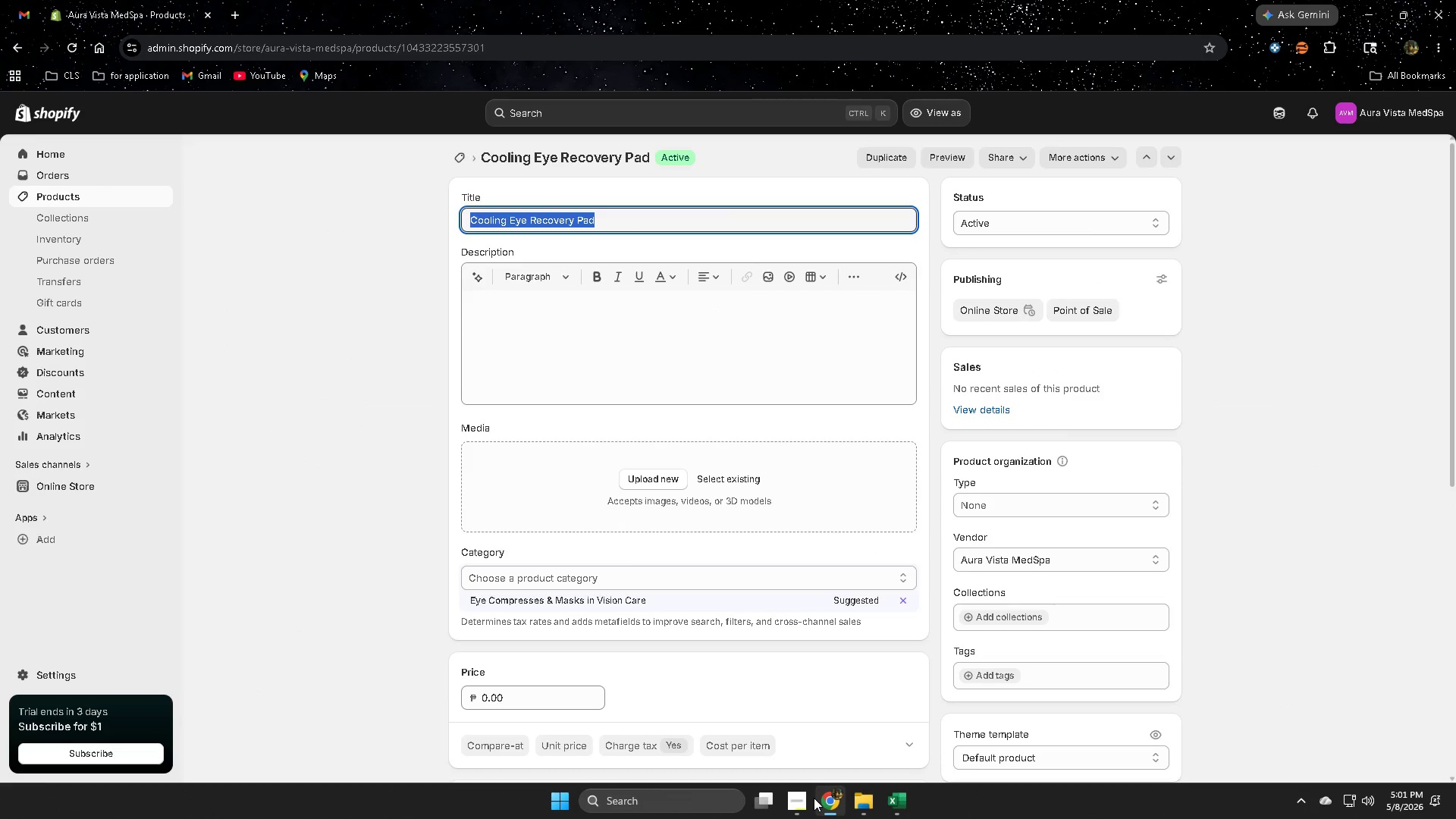 
left_click([794, 800])